 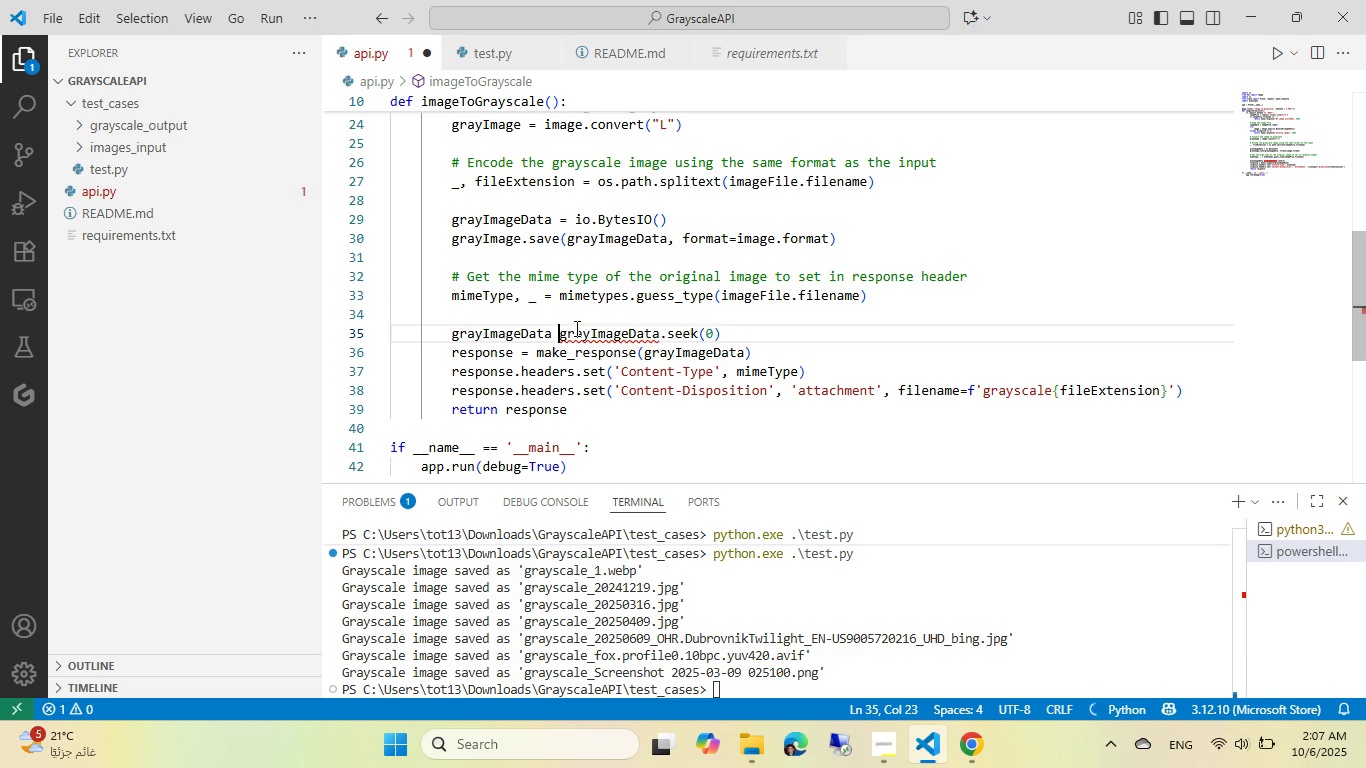 
key(Control+Backspace)
 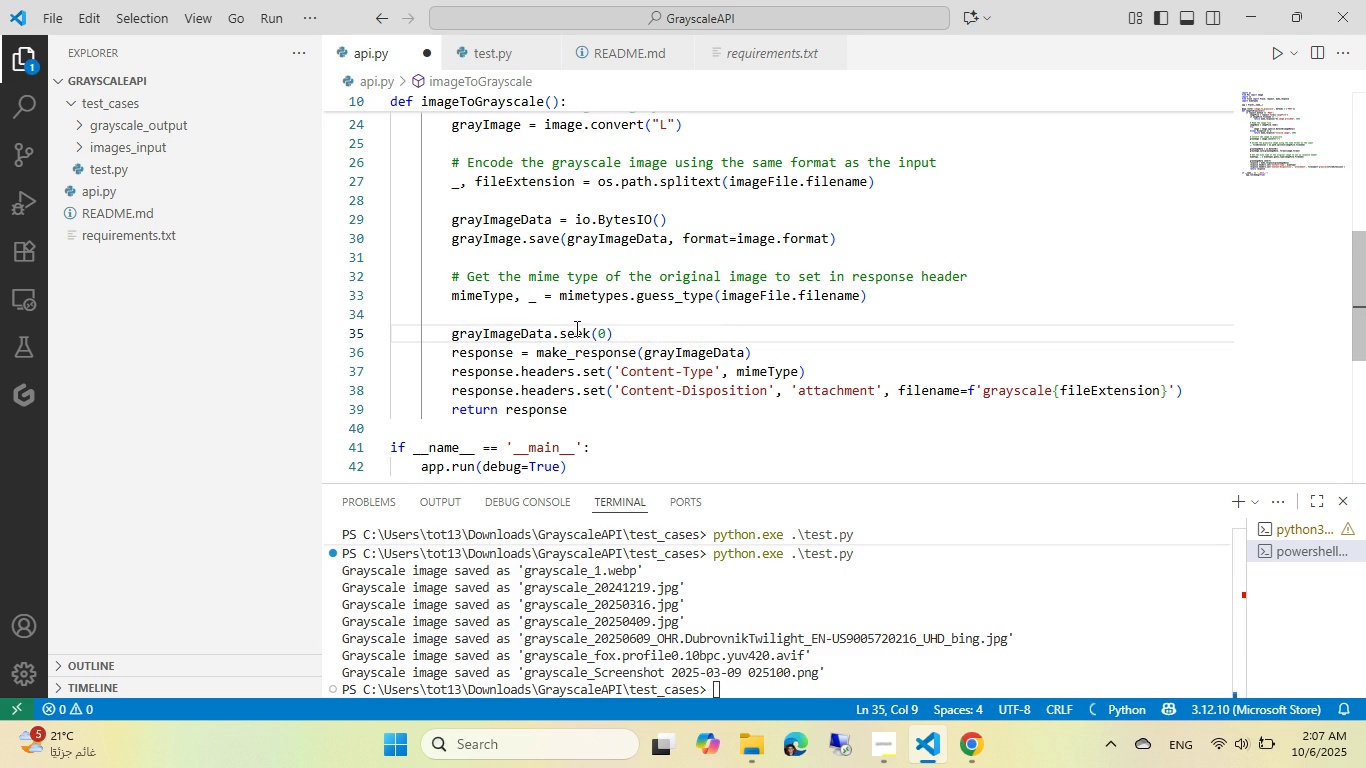 
key(Control+ControlLeft)
 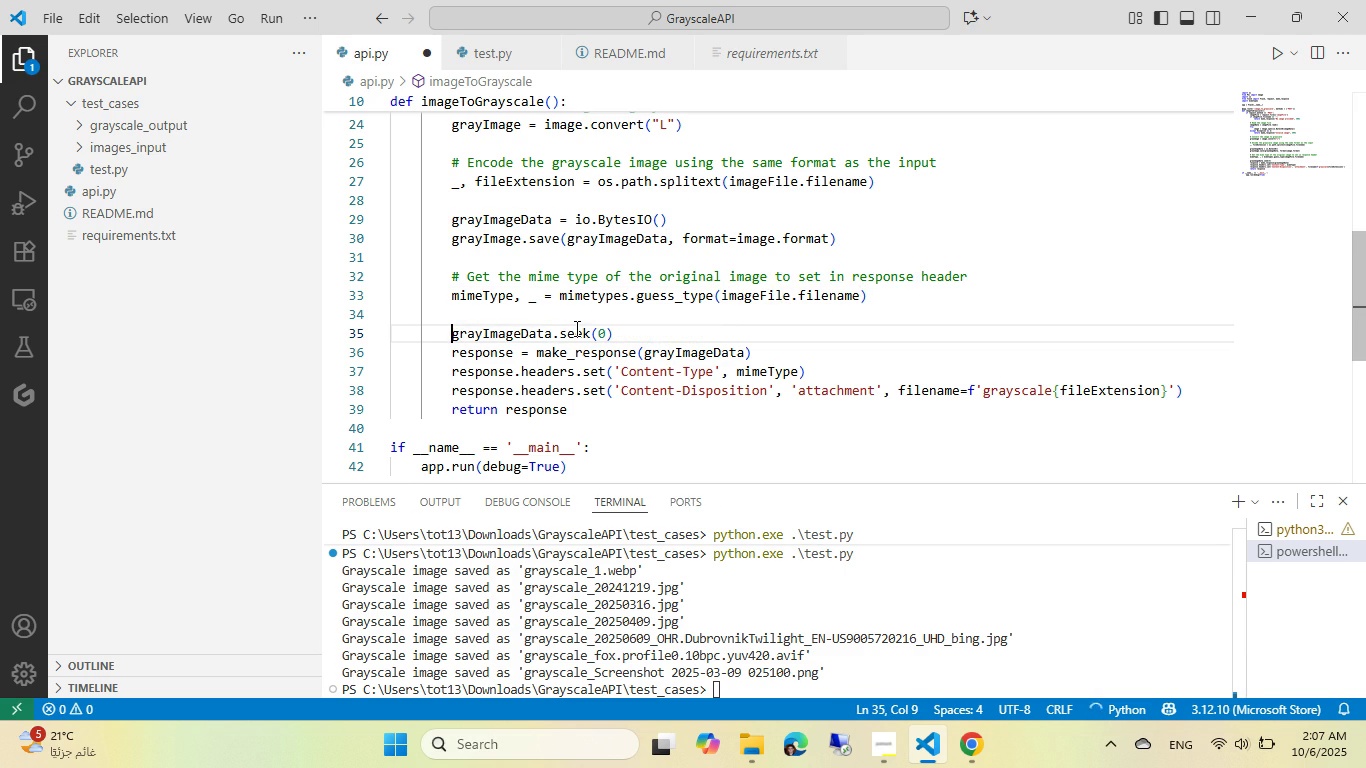 
key(Control+S)
 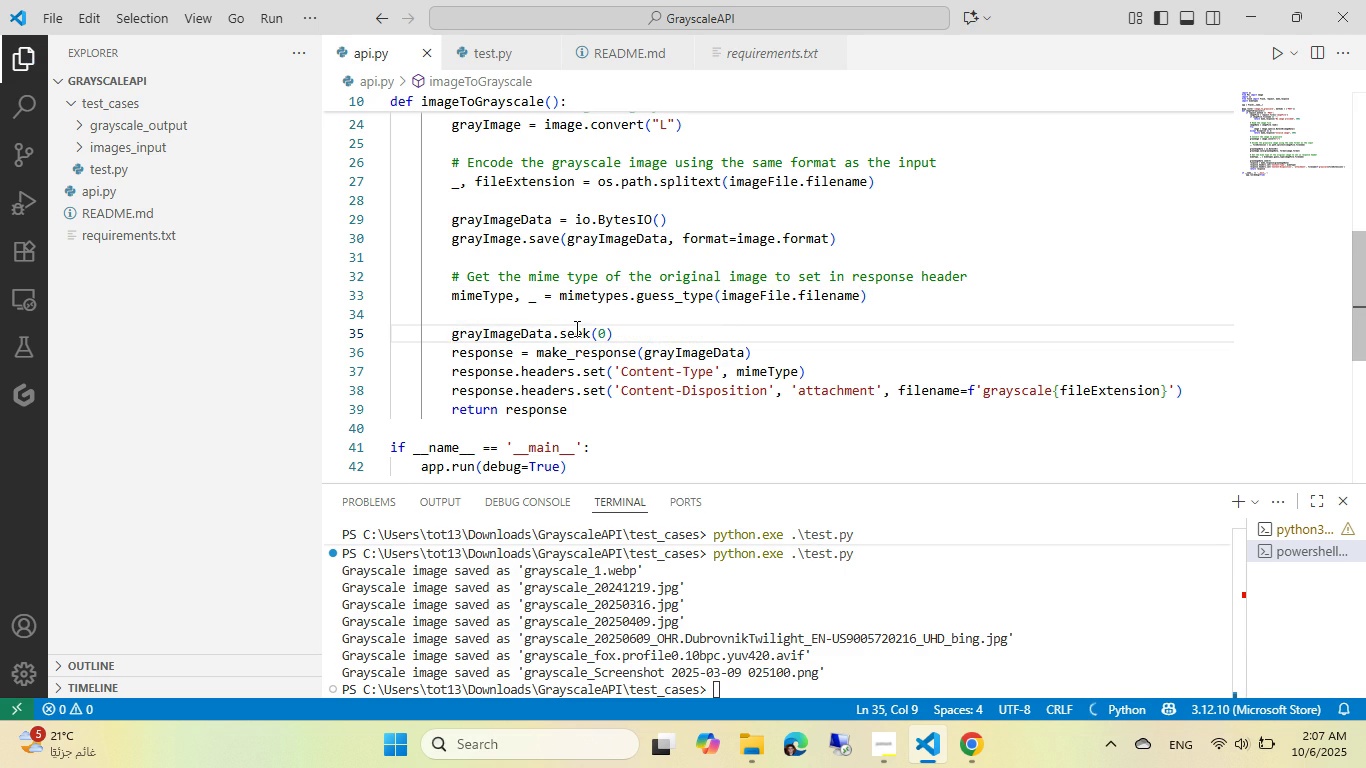 
key(Alt+Control+AltLeft)
 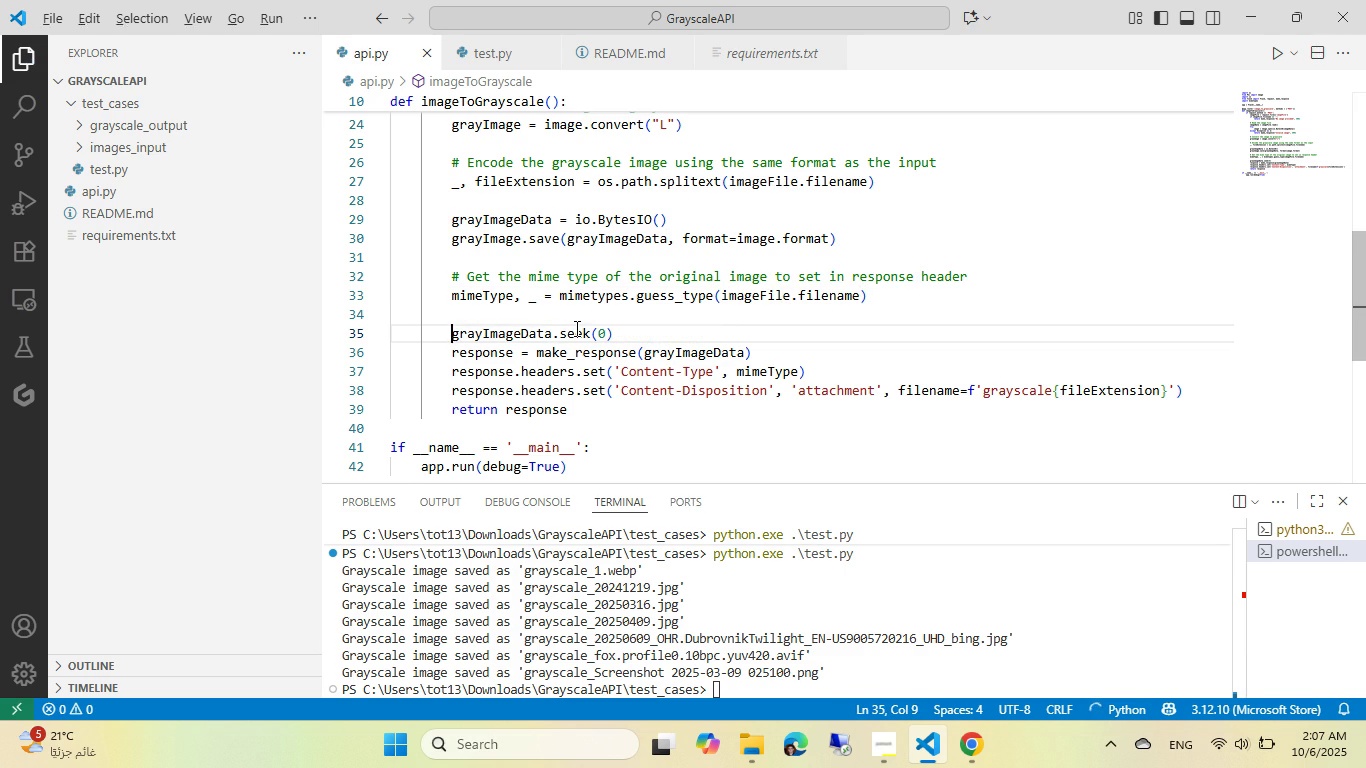 
key(Tab)
 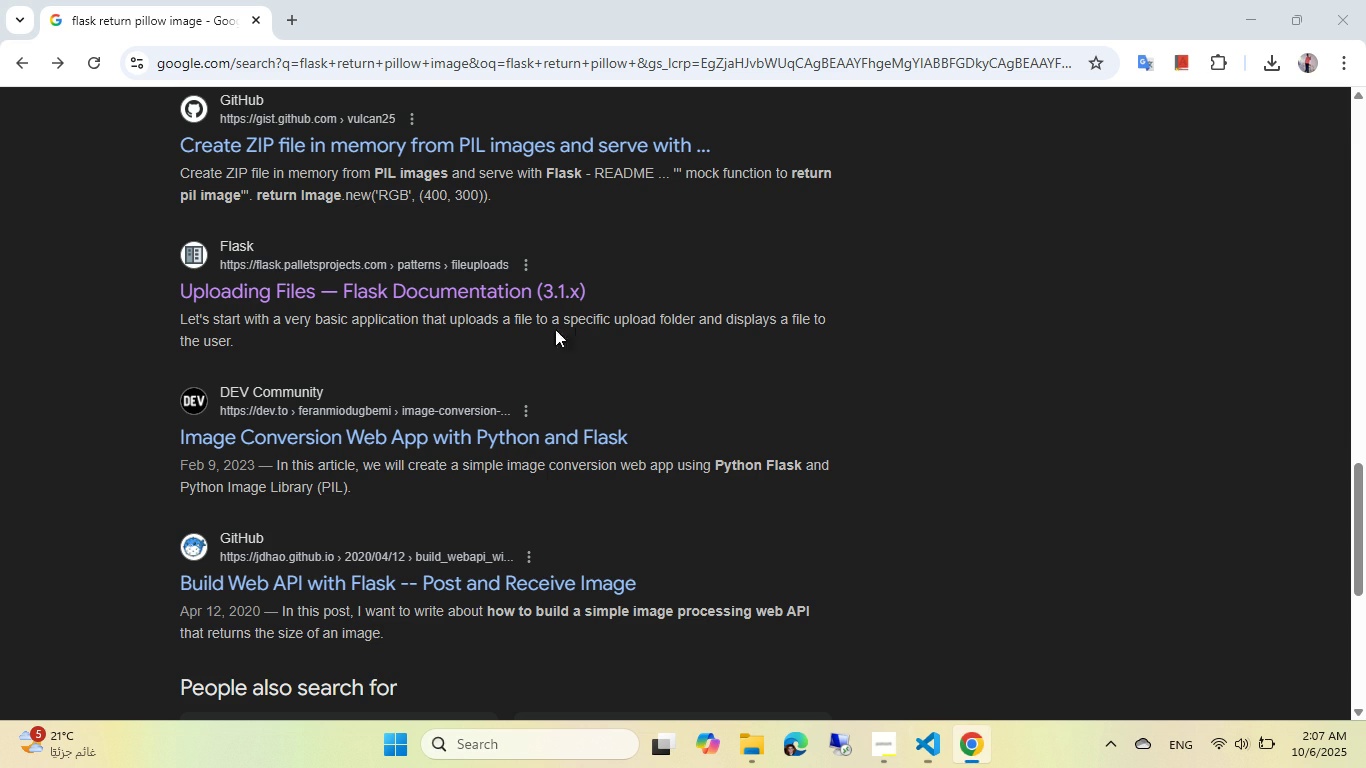 
scroll: coordinate [518, 237], scroll_direction: up, amount: 19.0
 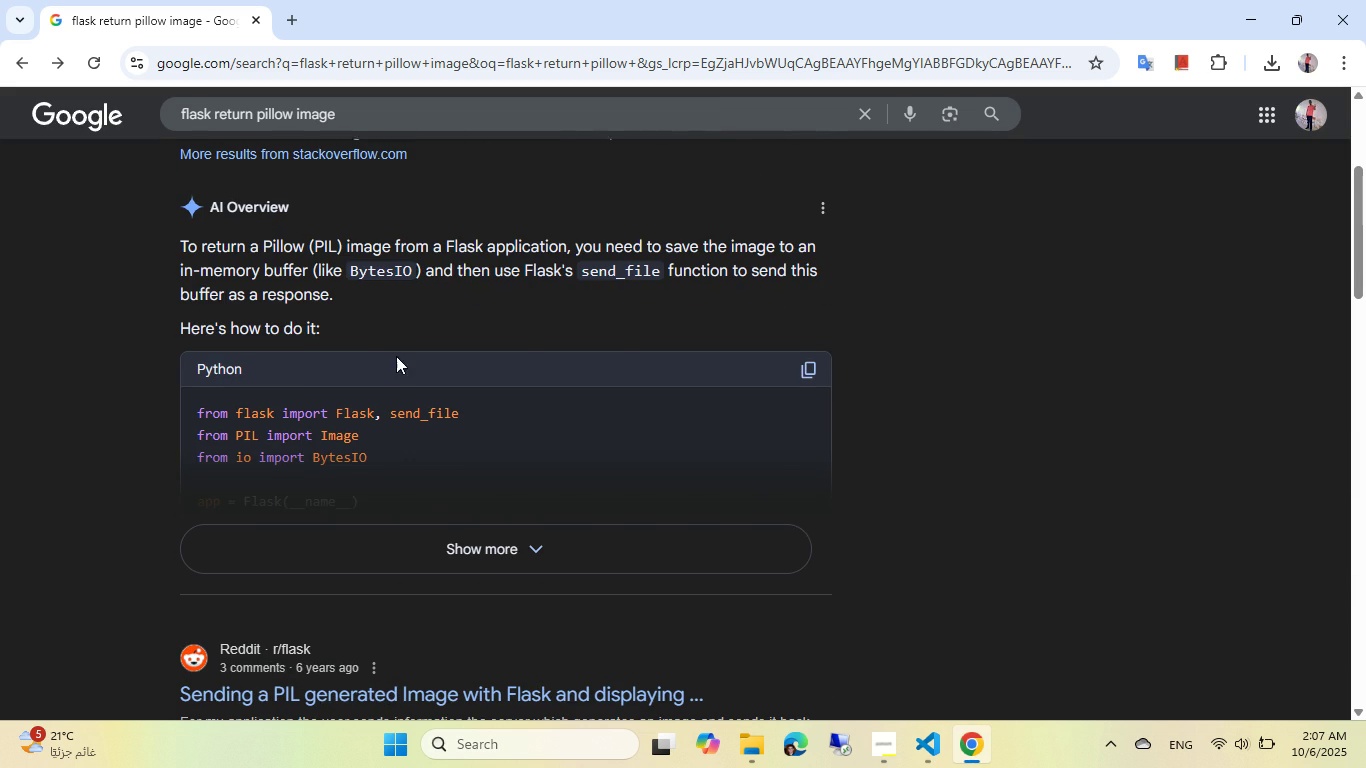 
scroll: coordinate [396, 357], scroll_direction: none, amount: 0.0
 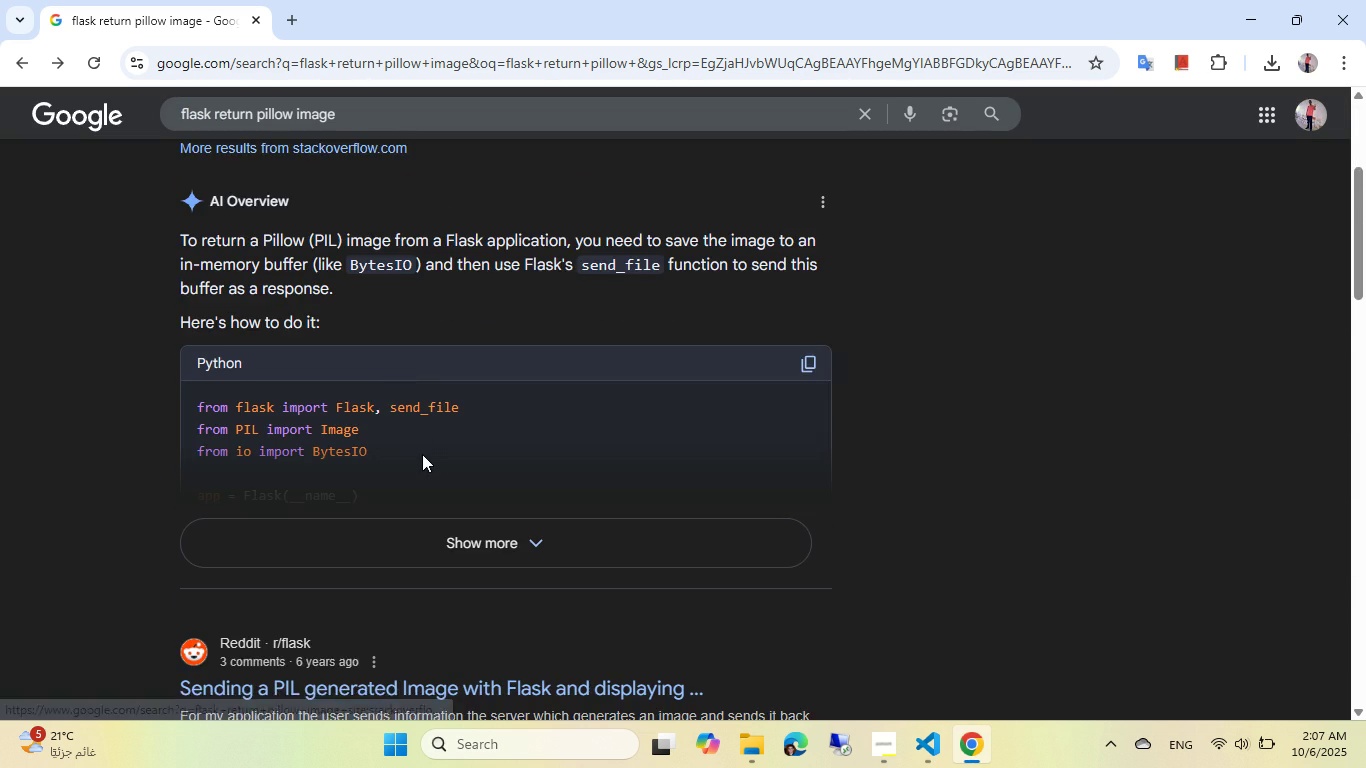 
scroll: coordinate [423, 454], scroll_direction: down, amount: 2.0
 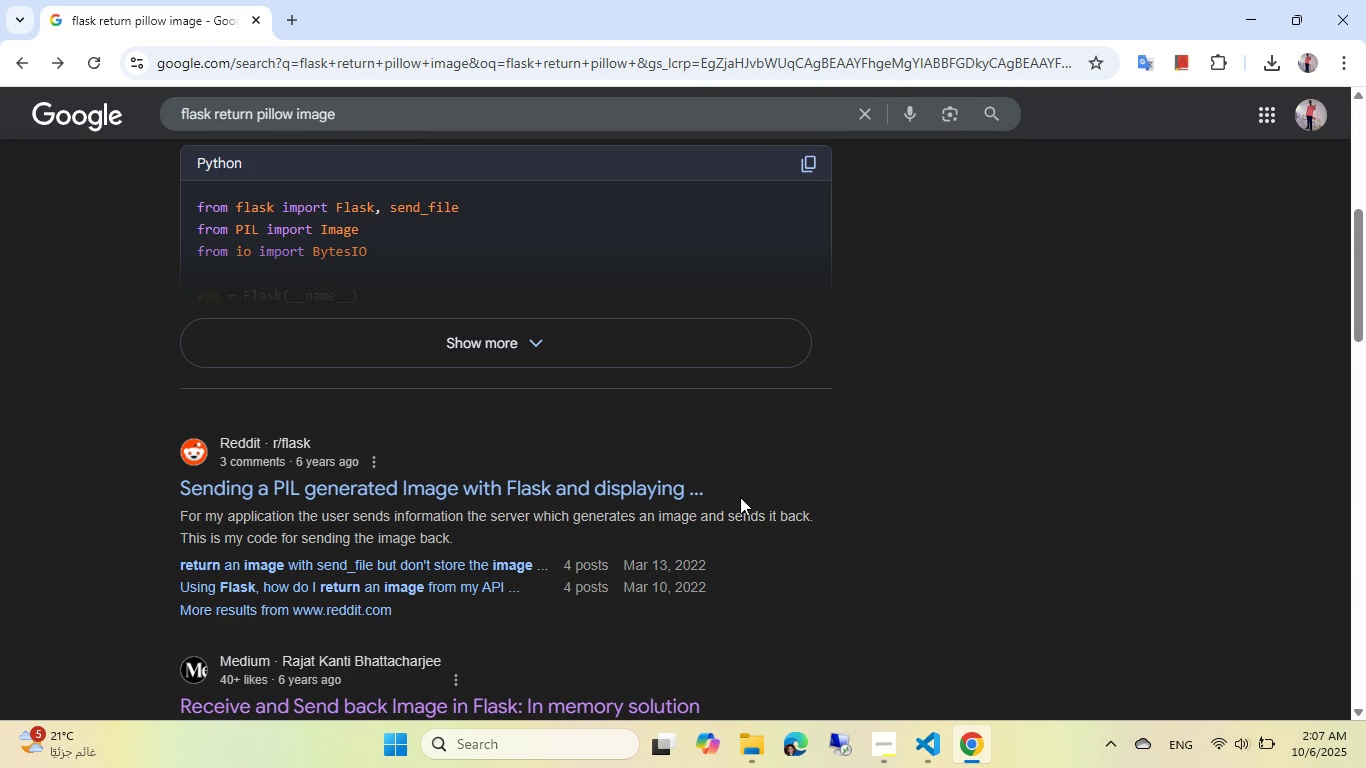 
key(Alt+AltLeft)
 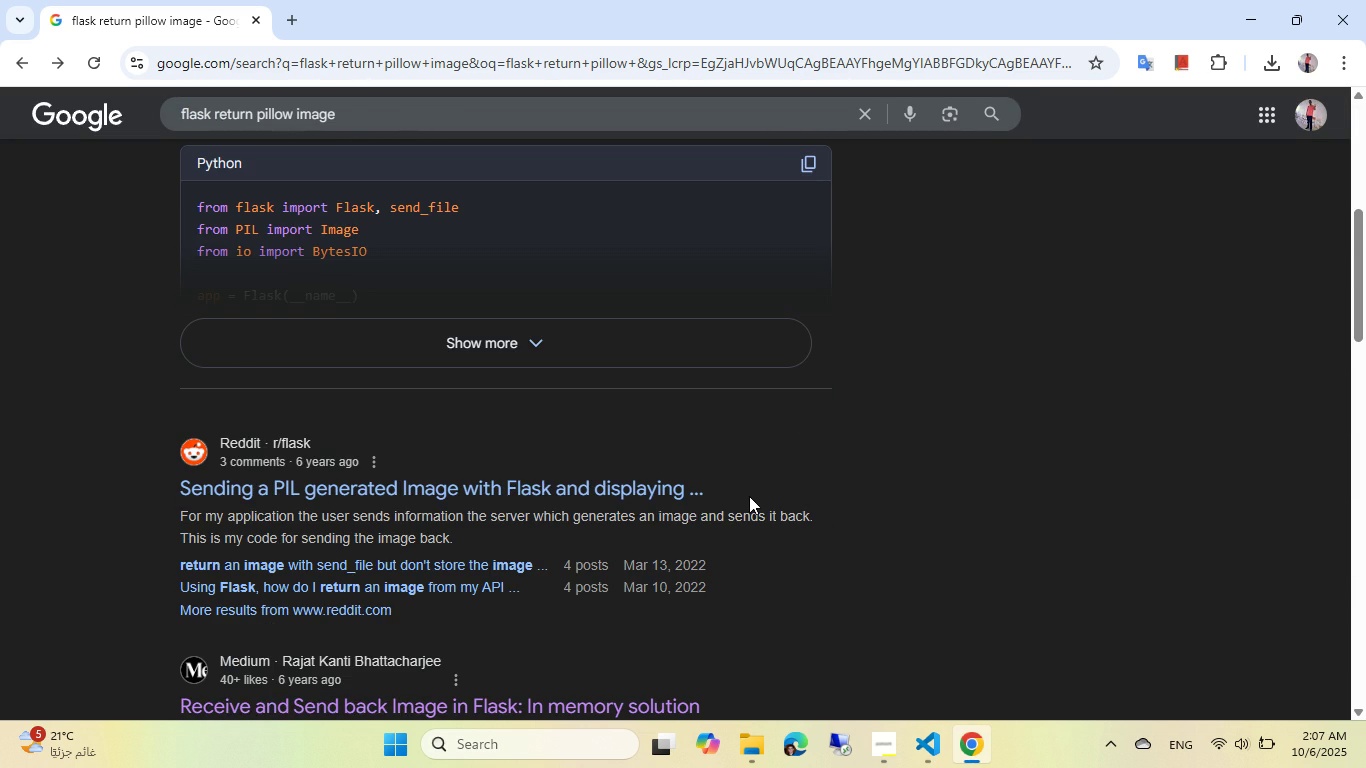 
key(Alt+Tab)
 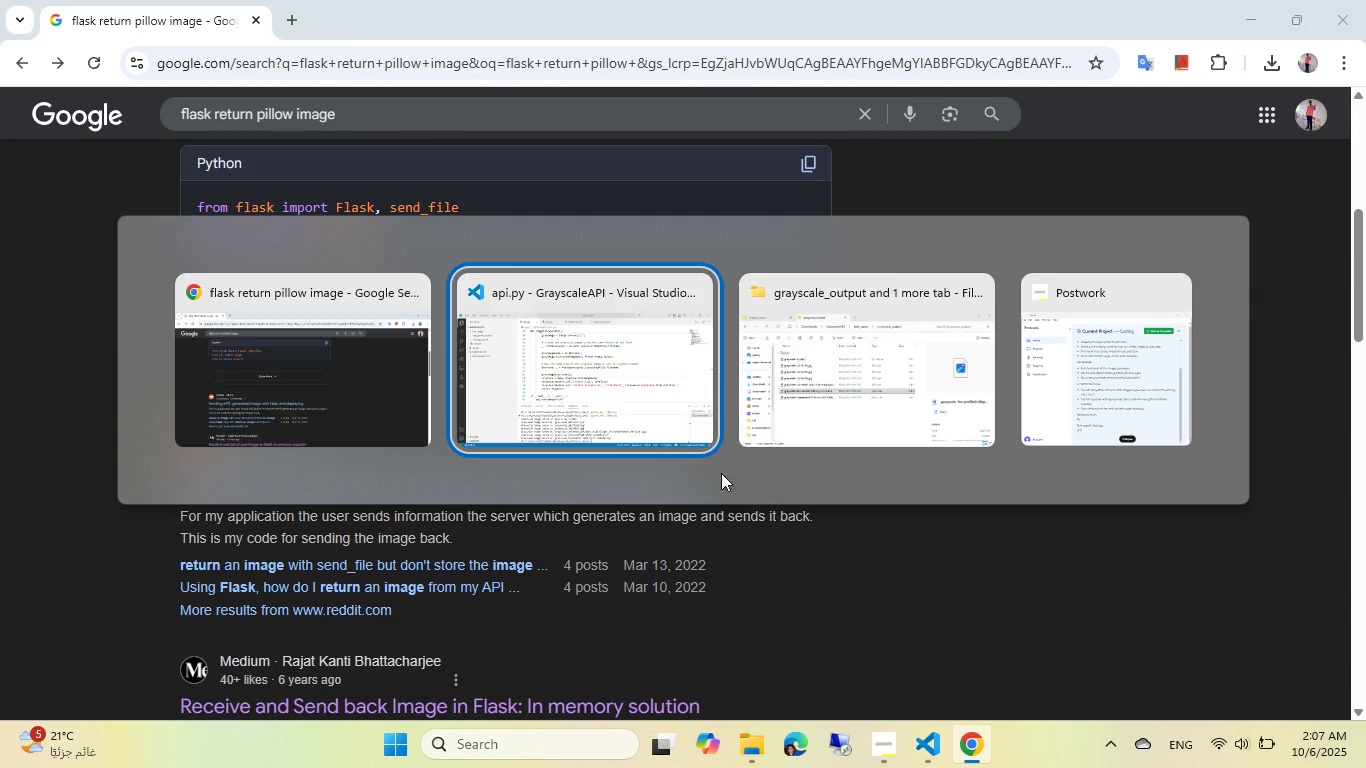 
left_click([684, 438])
 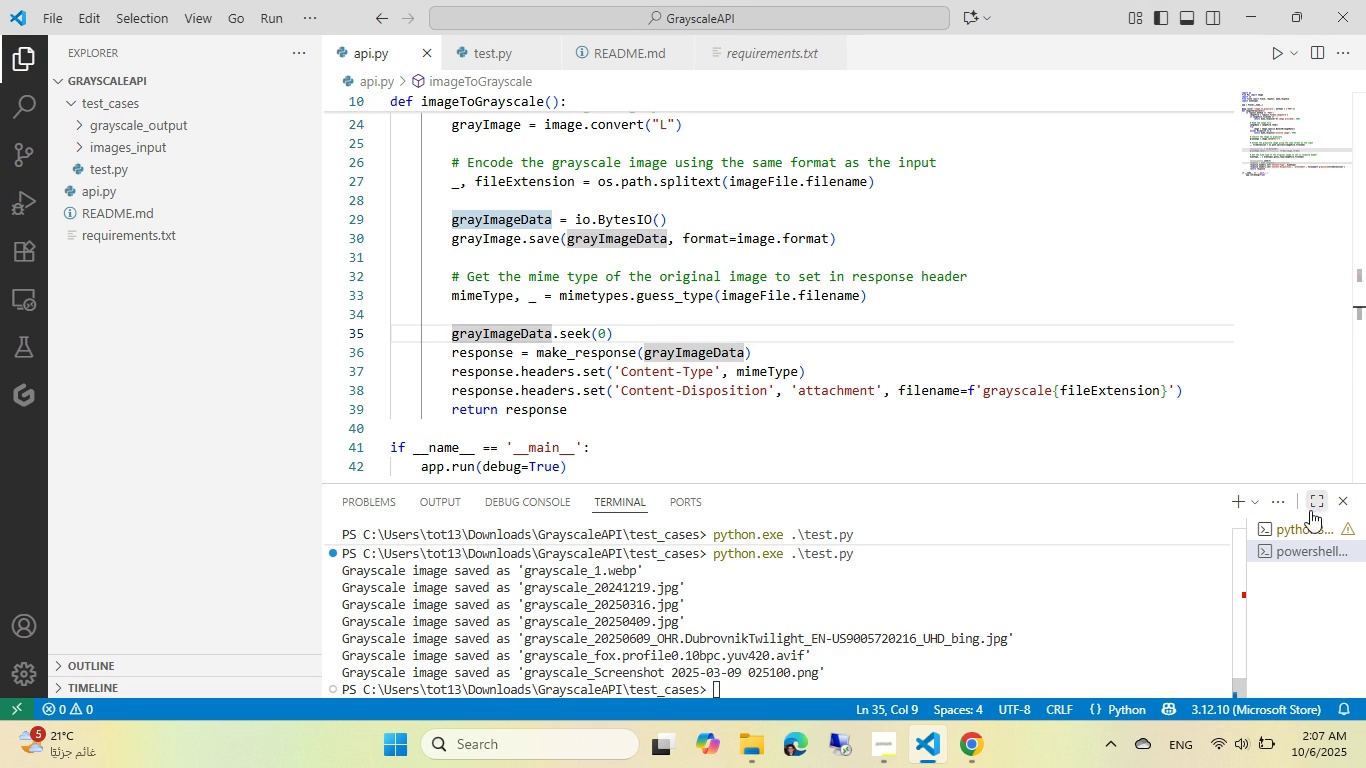 
left_click([1281, 527])
 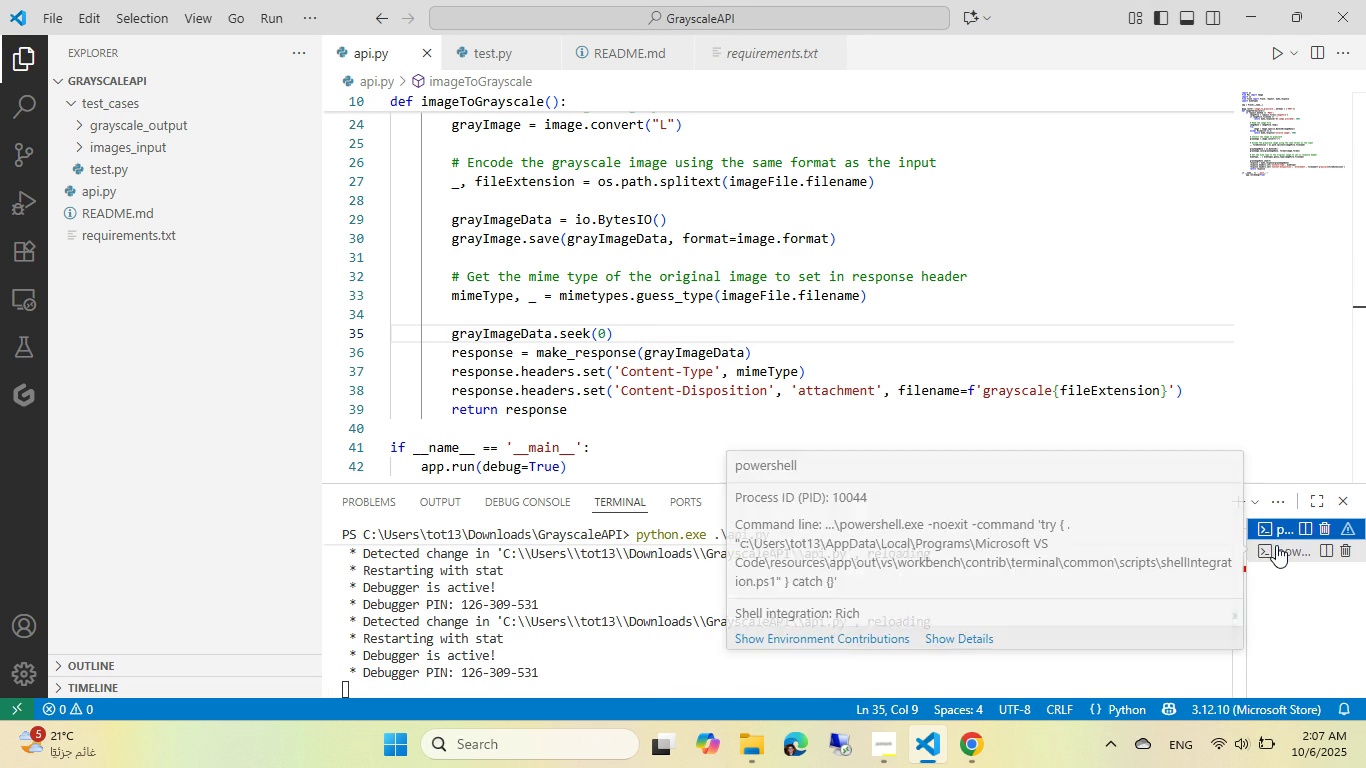 
left_click([1276, 545])
 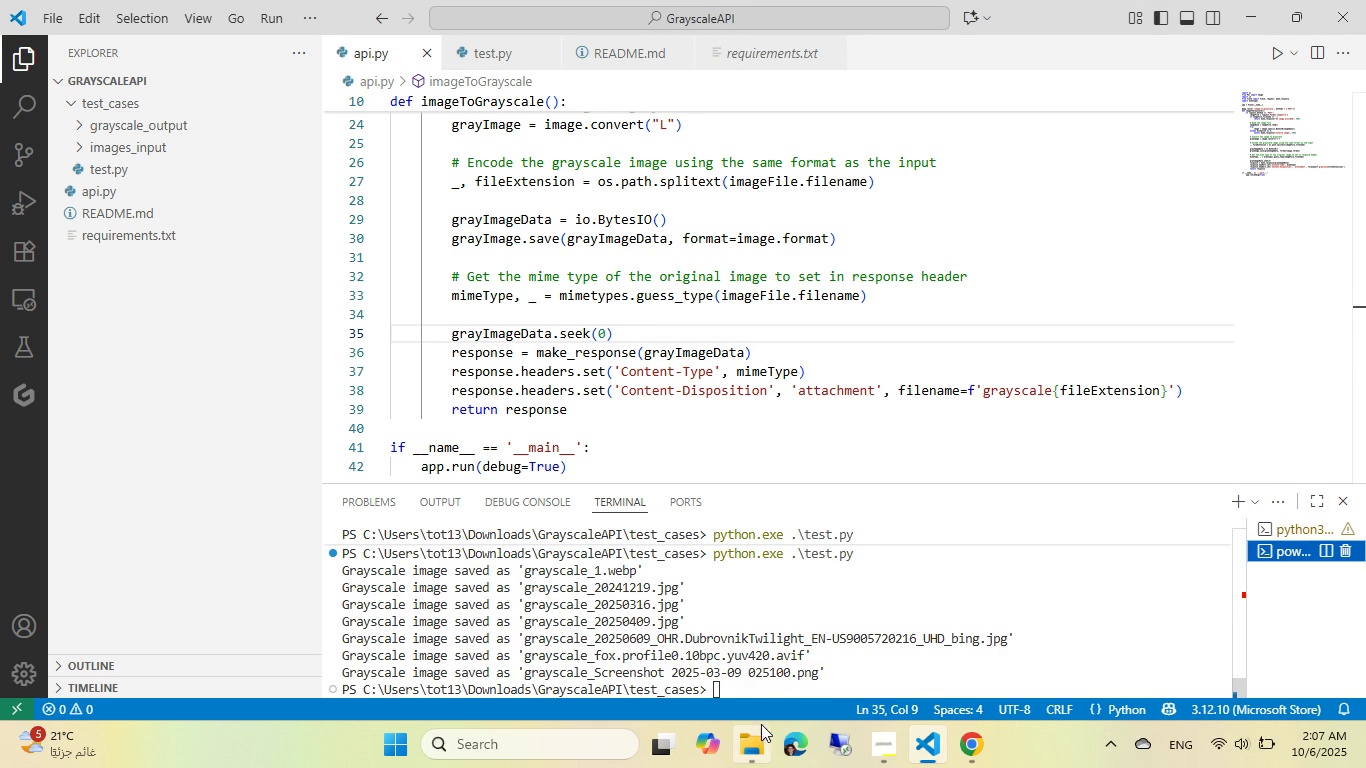 
left_click([759, 732])
 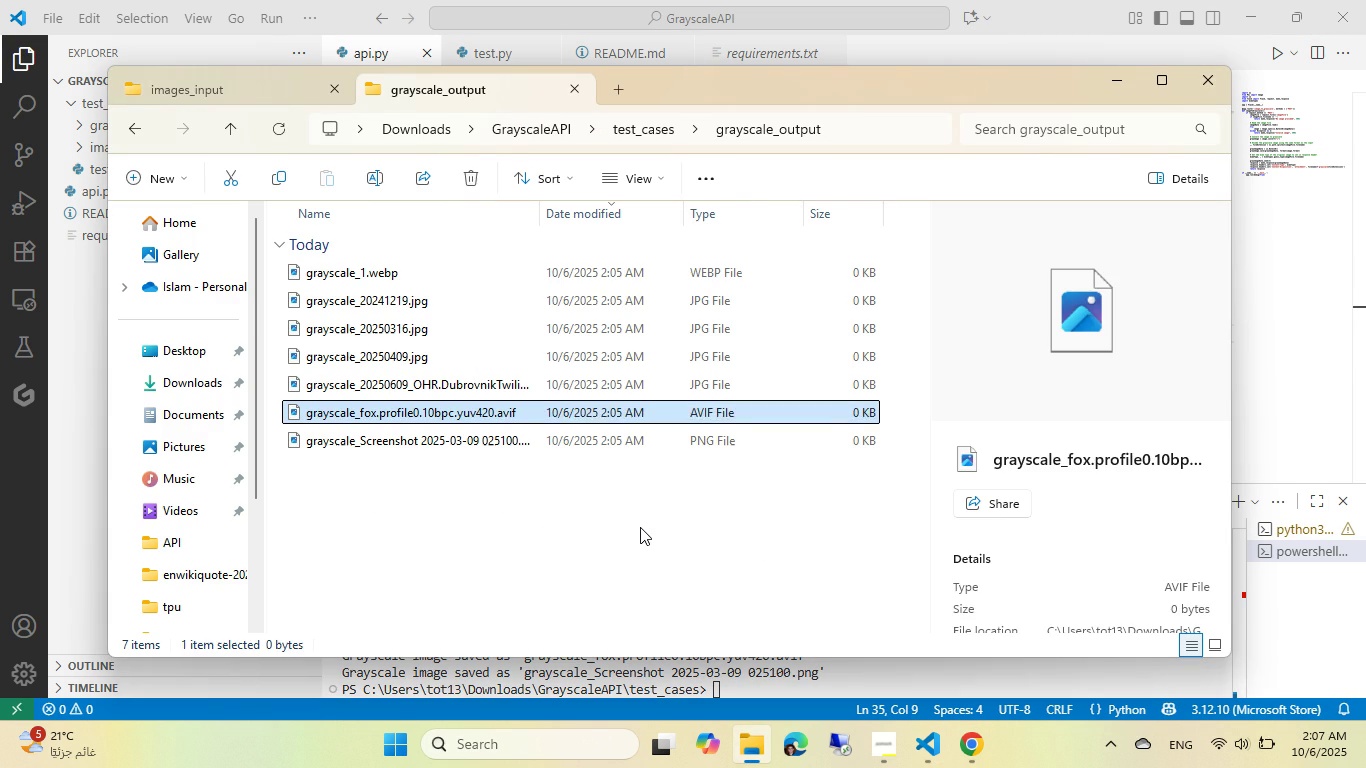 
left_click([640, 527])